 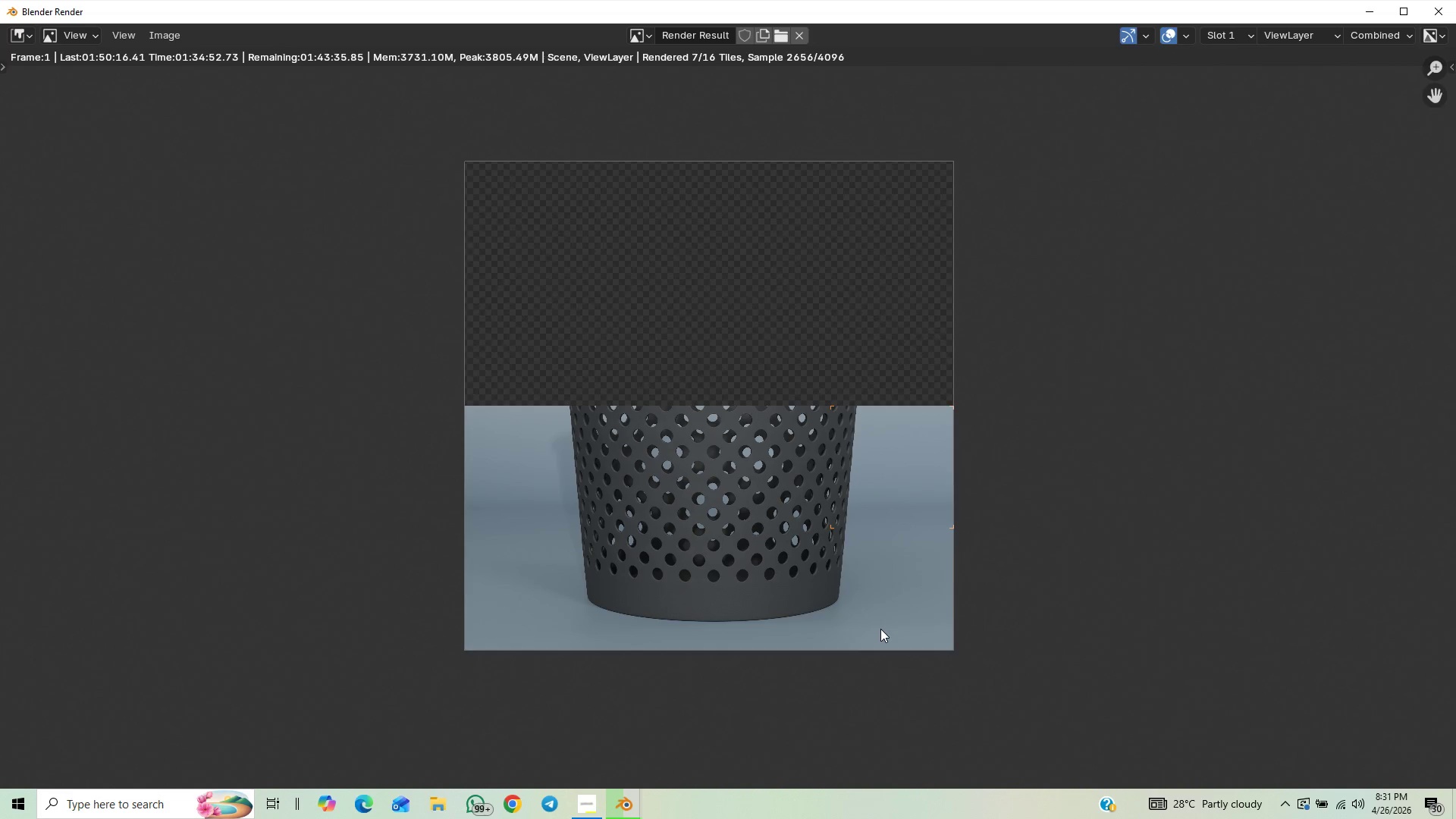 
scroll: coordinate [958, 596], scroll_direction: up, amount: 2.0
 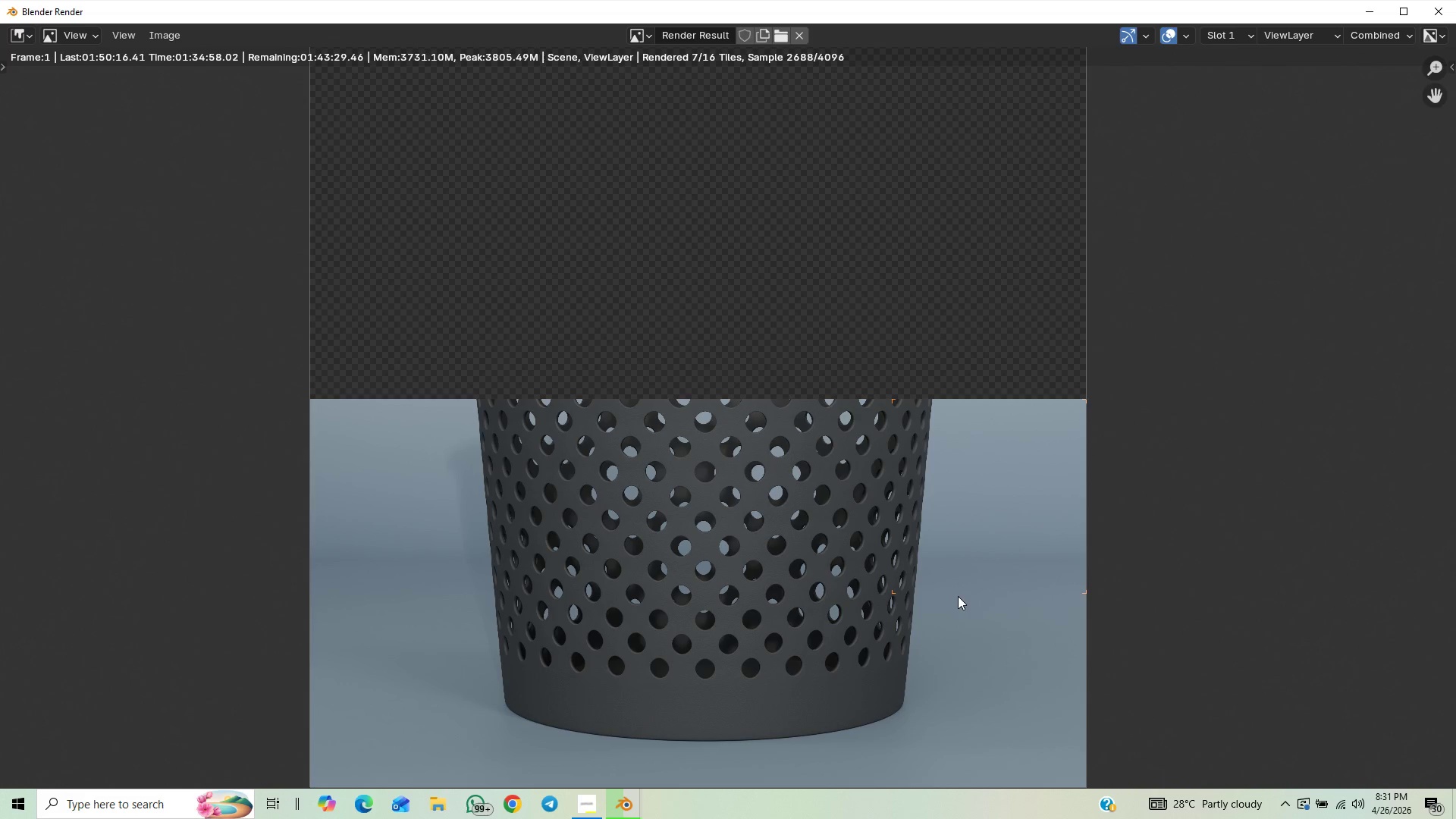 
scroll: coordinate [955, 596], scroll_direction: down, amount: 2.0
 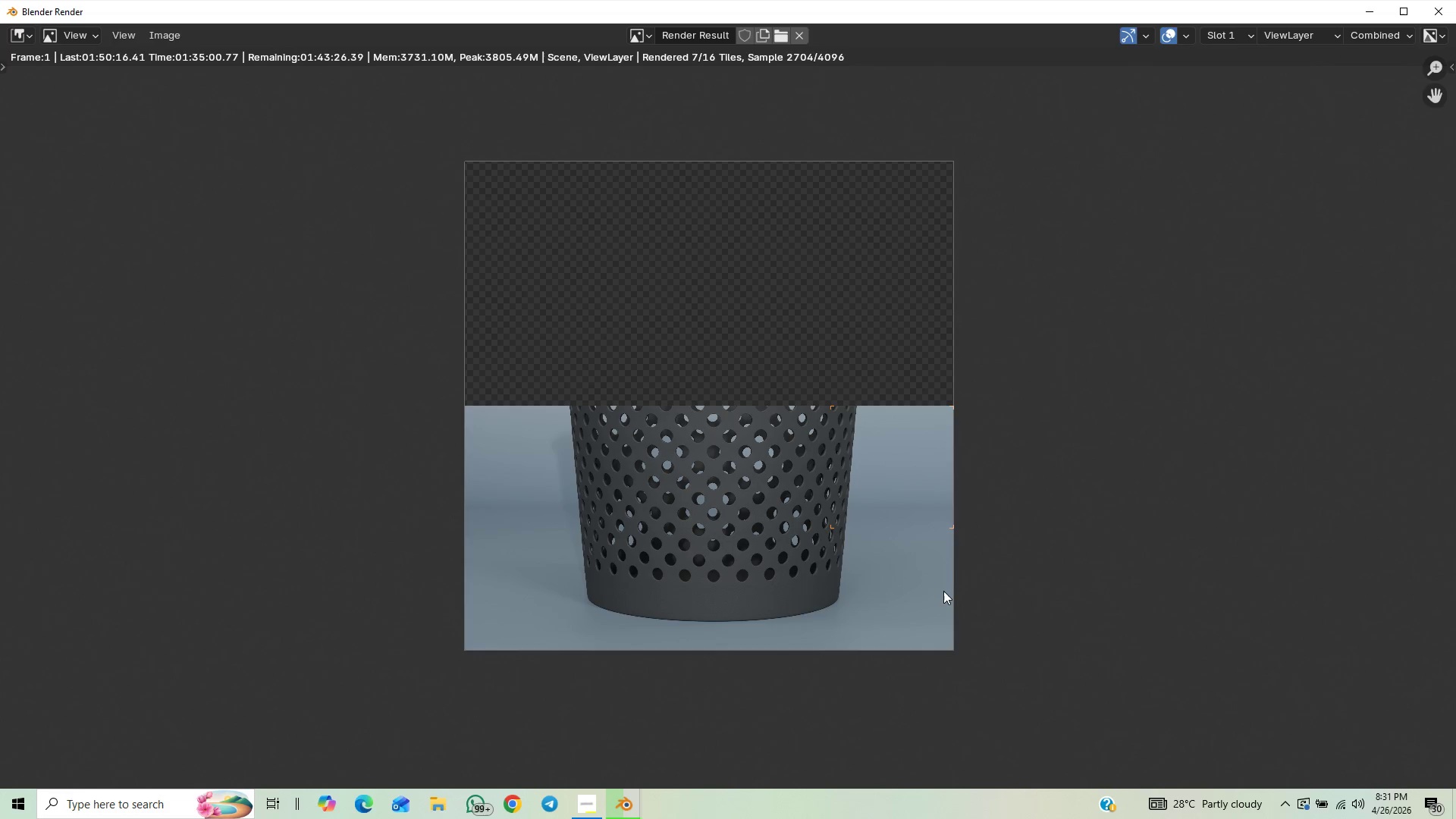 
scroll: coordinate [943, 591], scroll_direction: up, amount: 2.0
 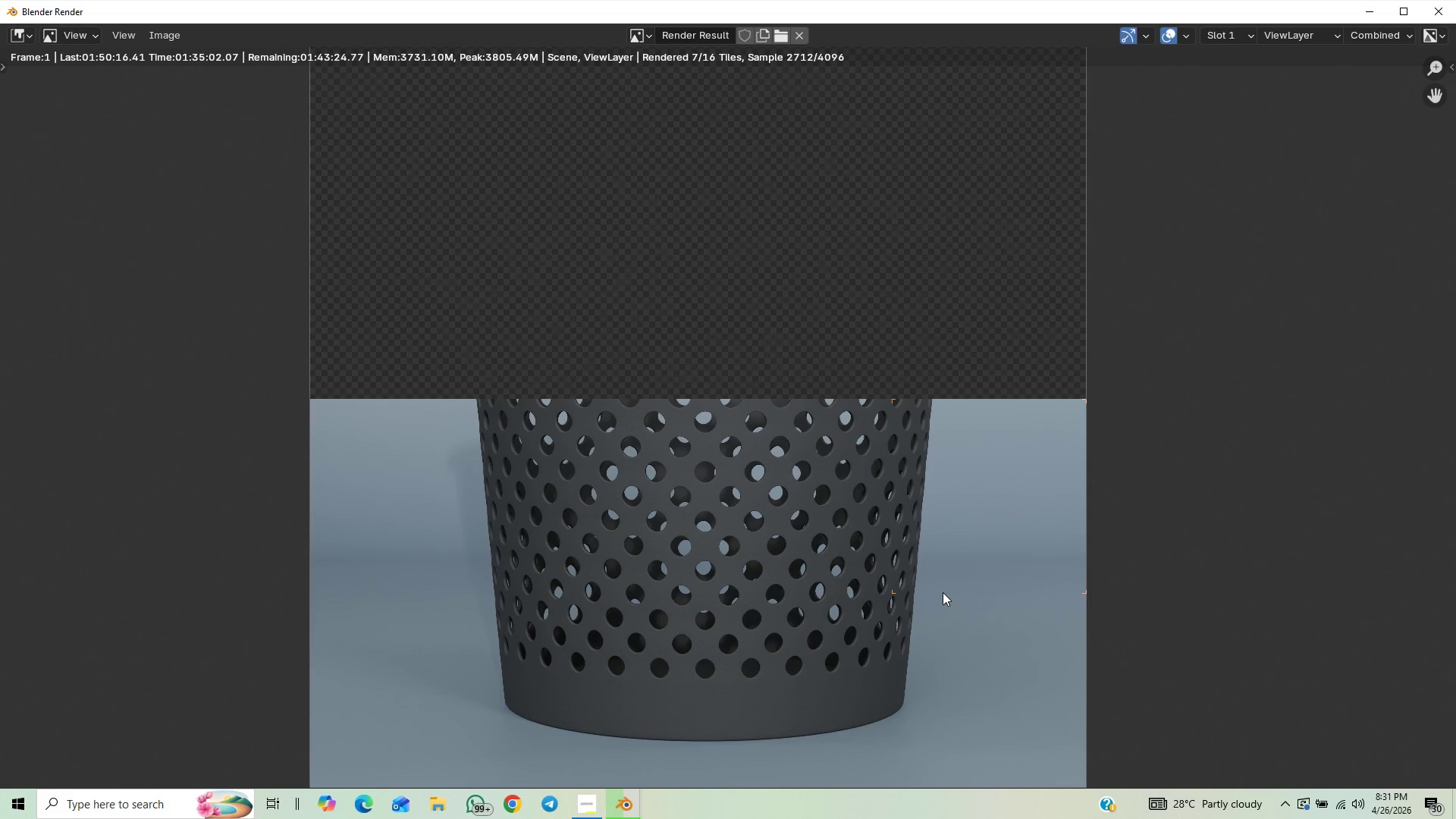 
scroll: coordinate [943, 592], scroll_direction: down, amount: 1.0
 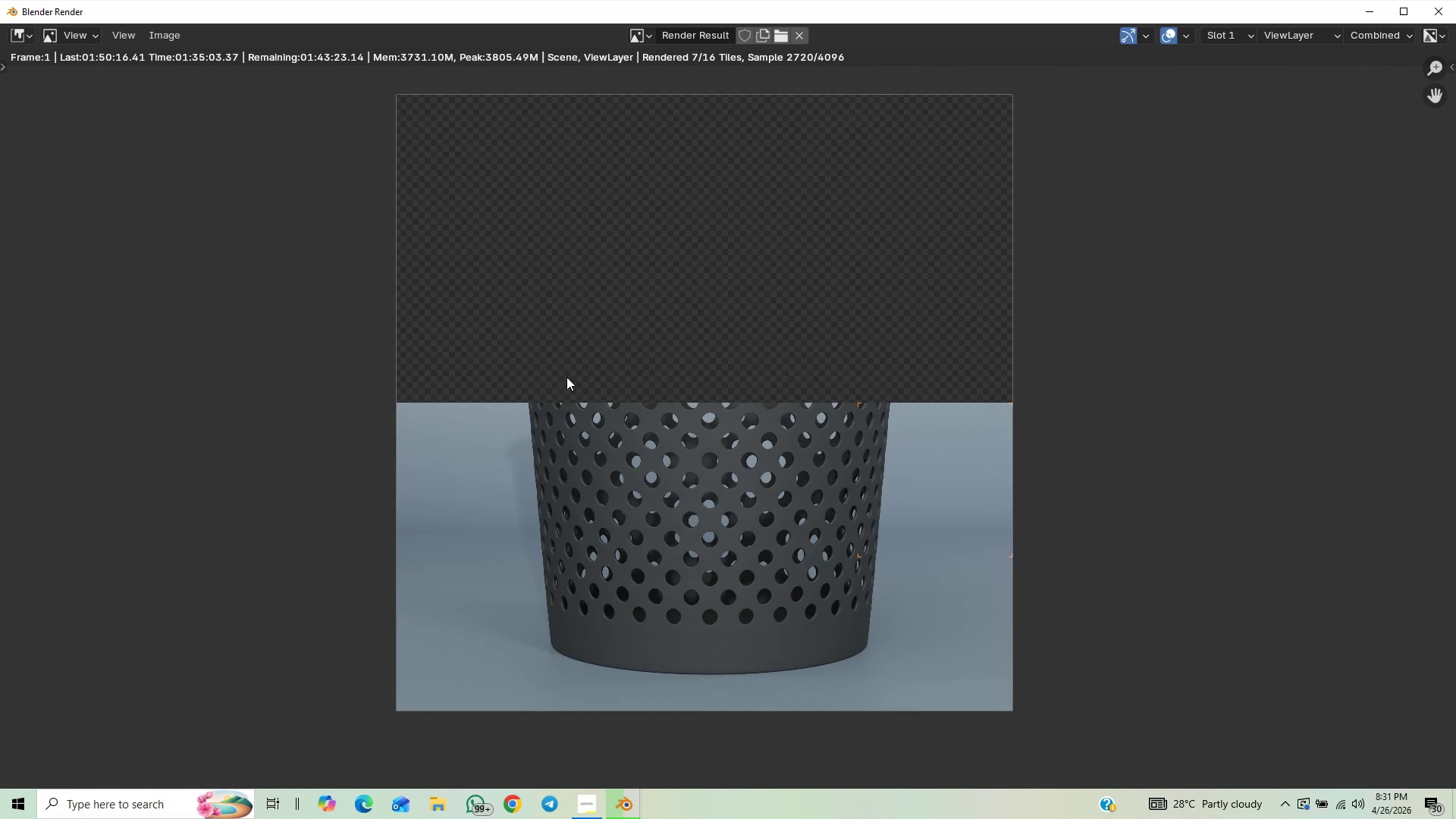 
wait(7.68)
 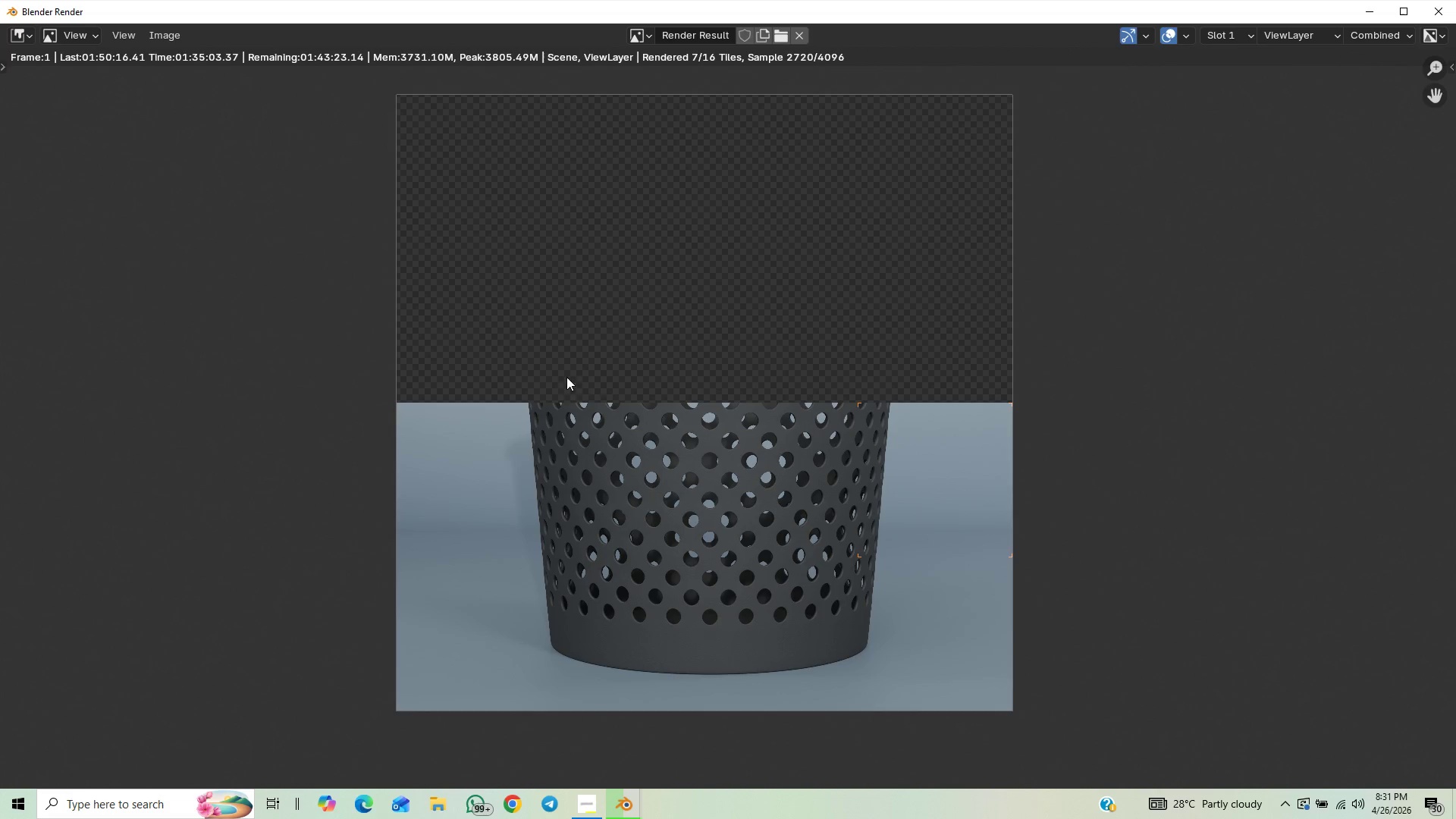 
scroll: coordinate [755, 450], scroll_direction: down, amount: 1.0
 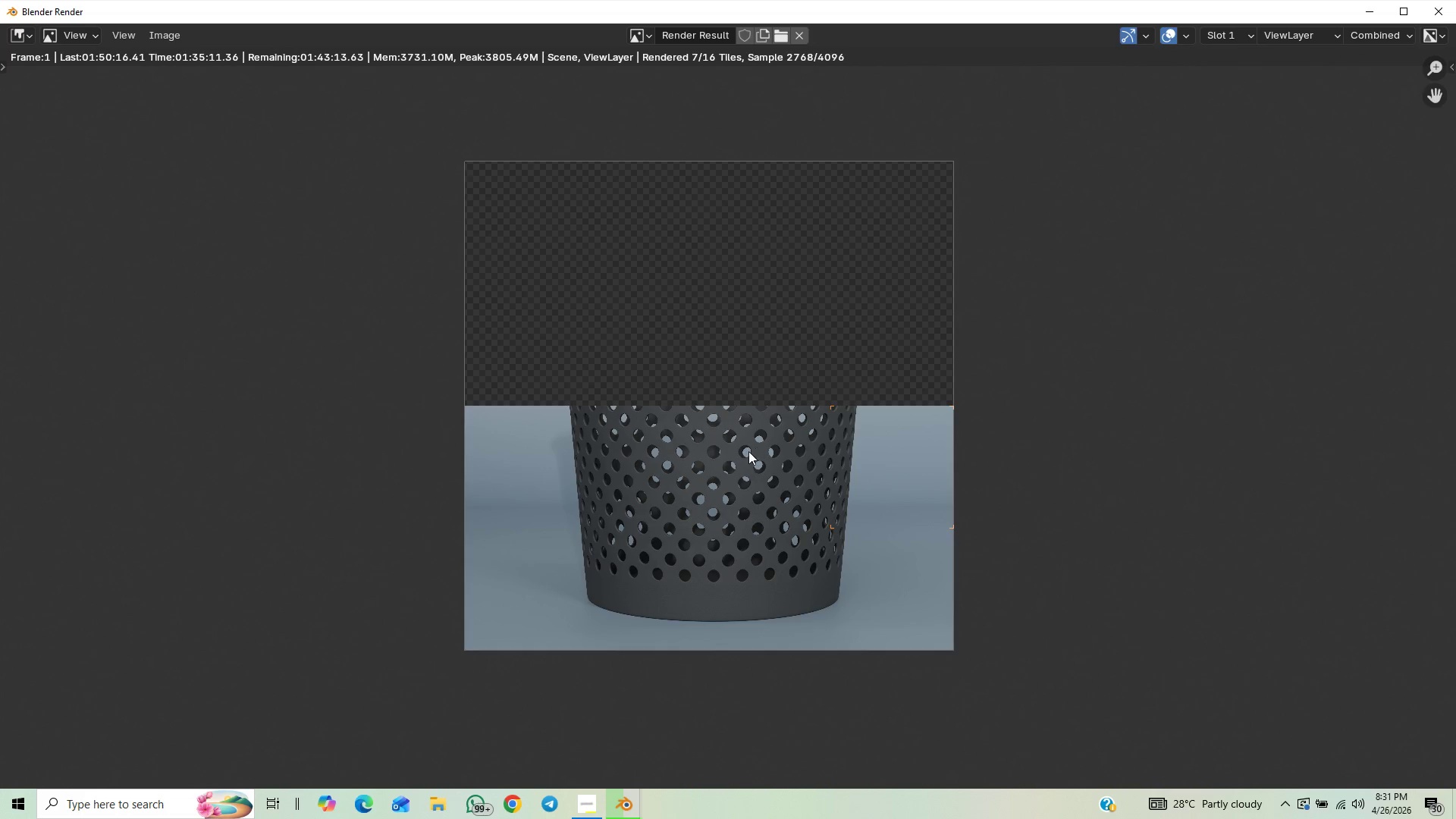 
scroll: coordinate [742, 453], scroll_direction: up, amount: 1.0
 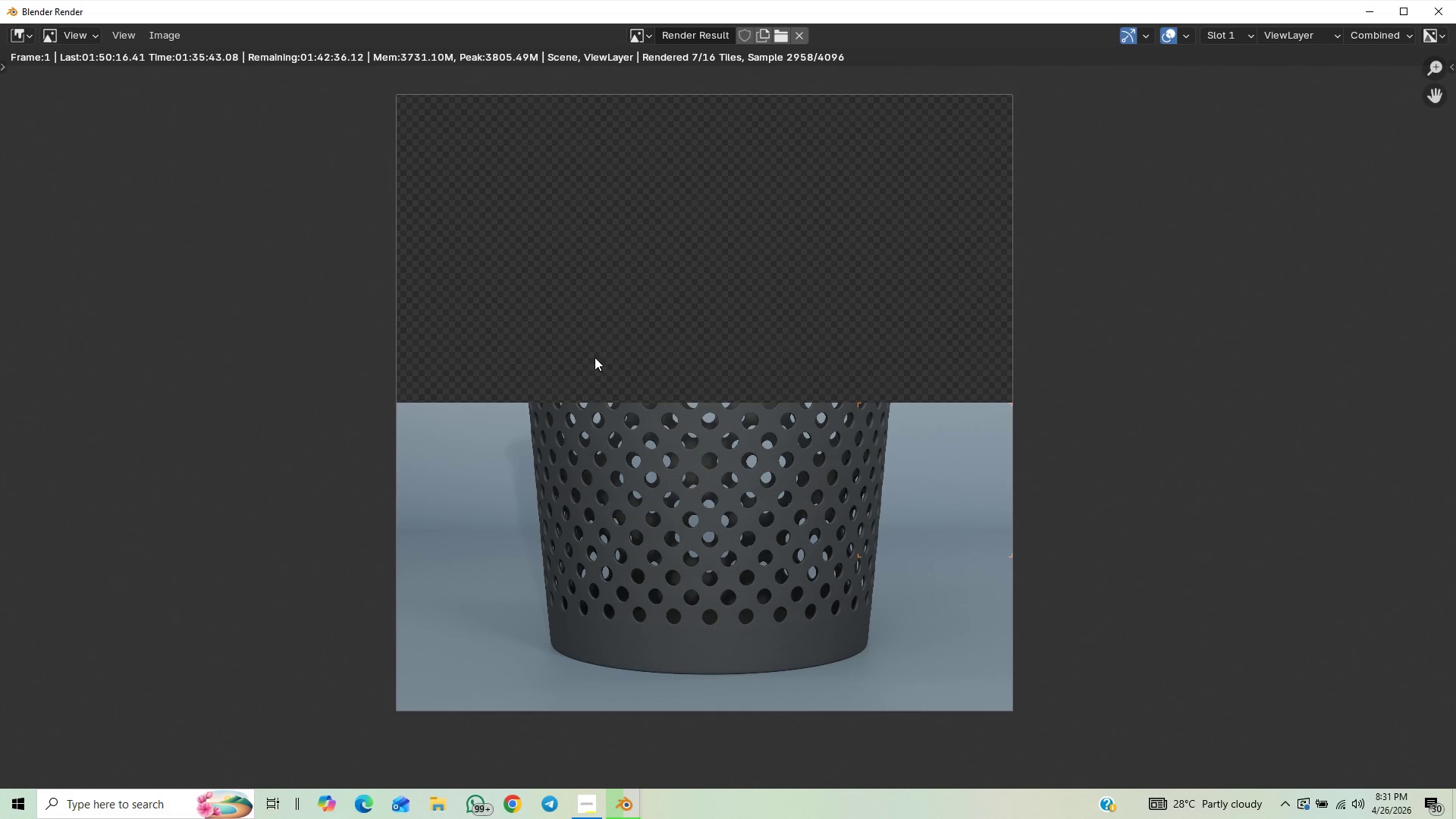 
wait(35.39)
 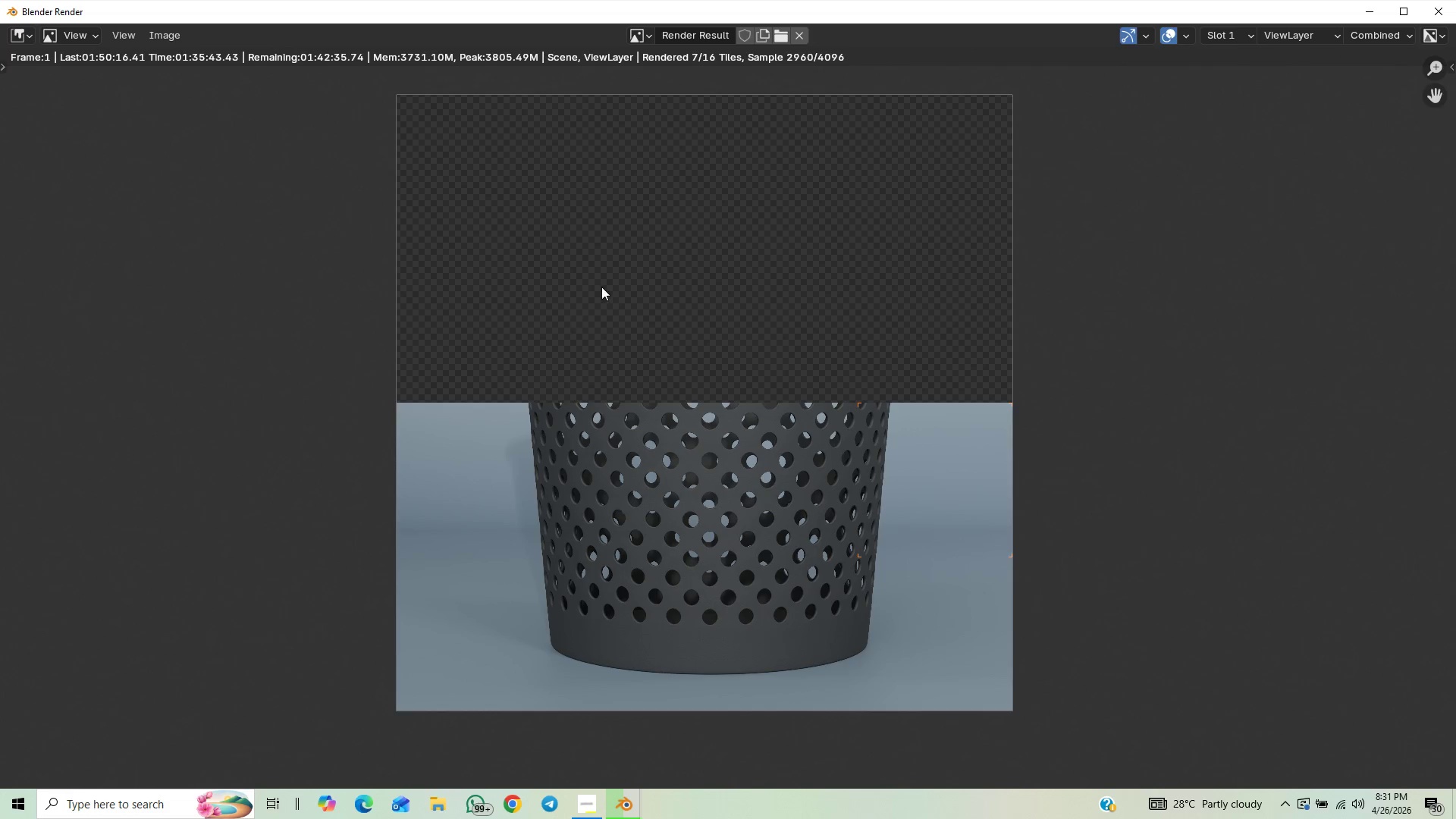 
key(Control+S)
 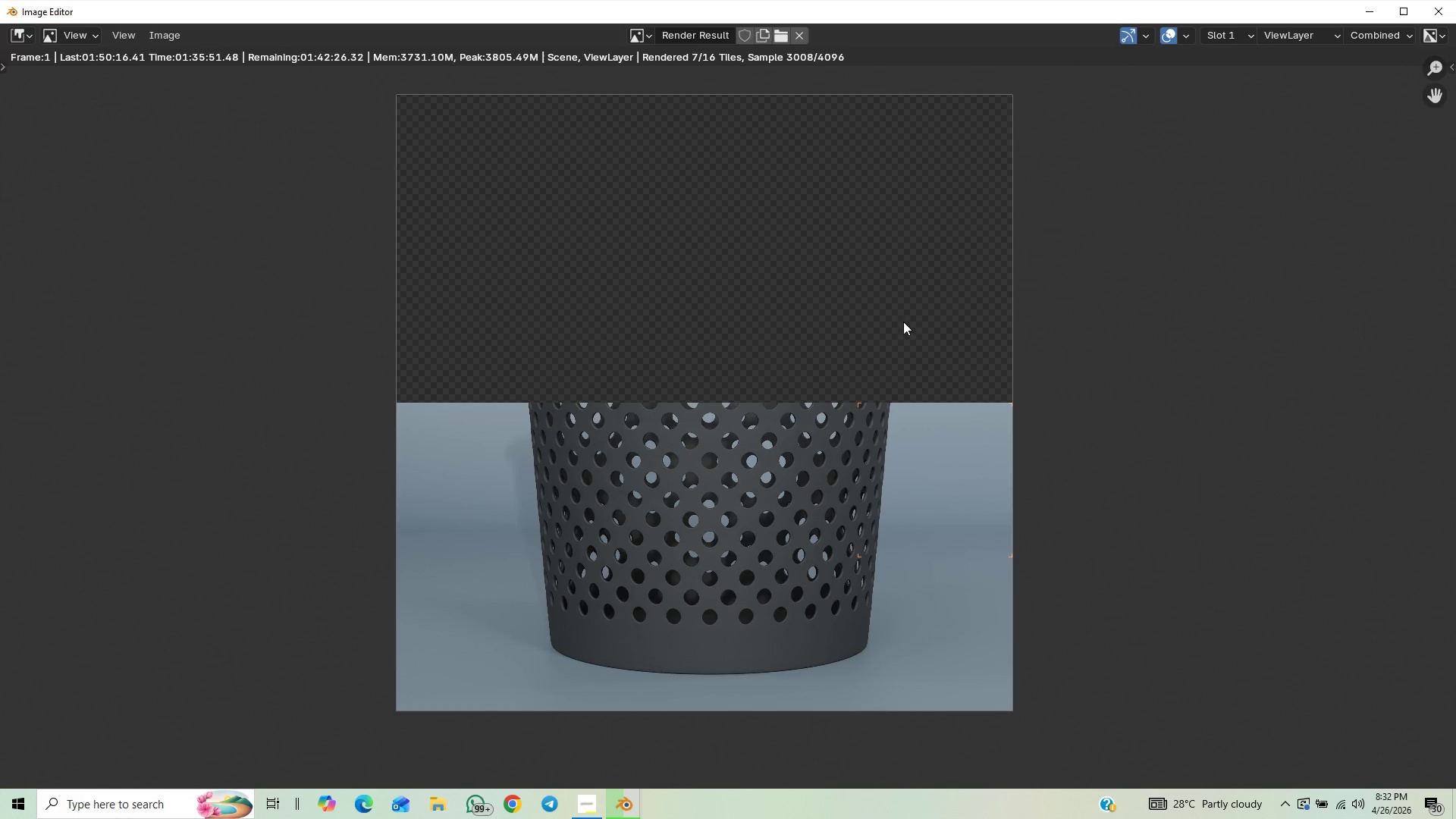 
wait(9.62)
 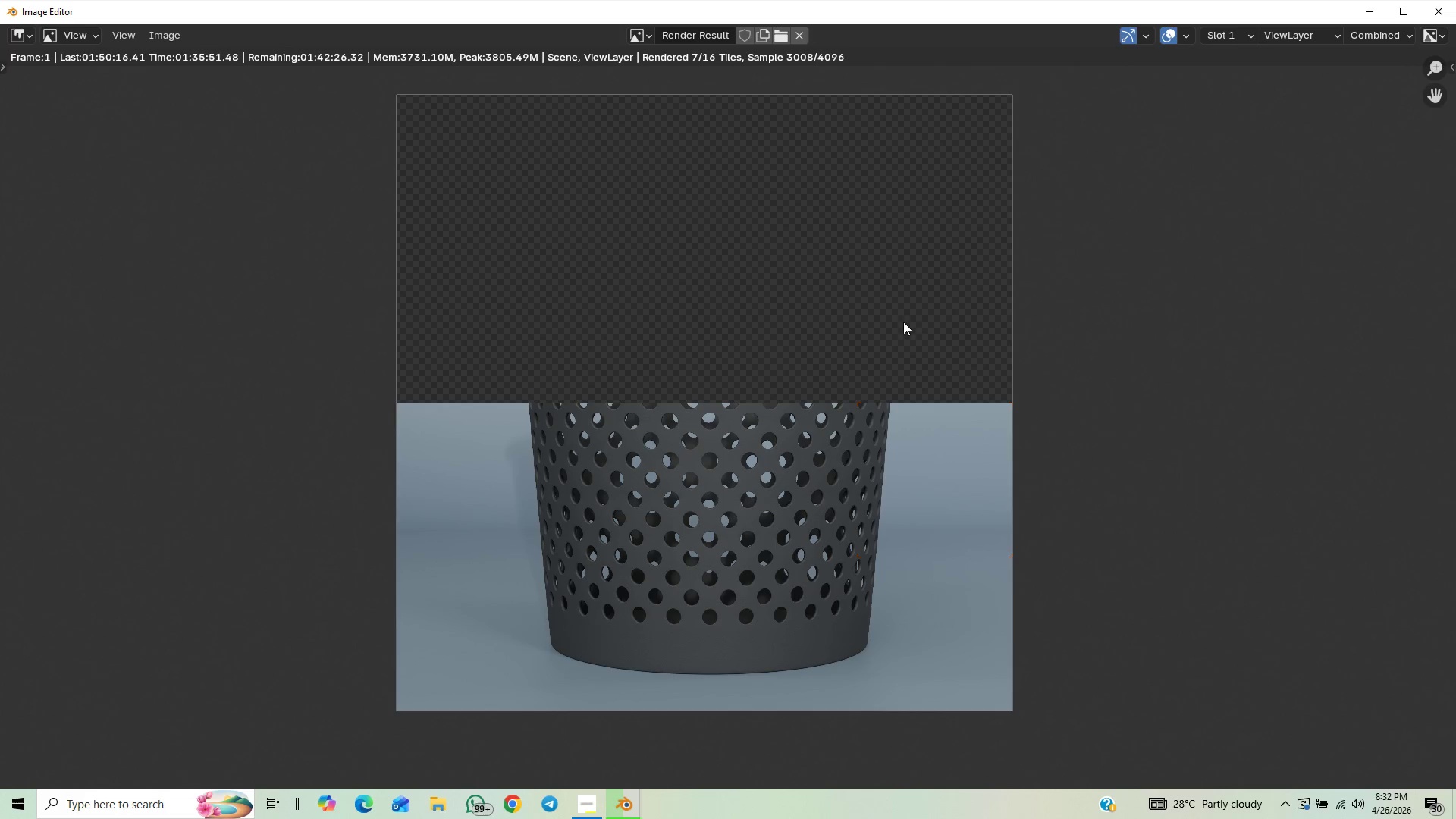 
scroll: coordinate [1057, 529], scroll_direction: up, amount: 1.0
 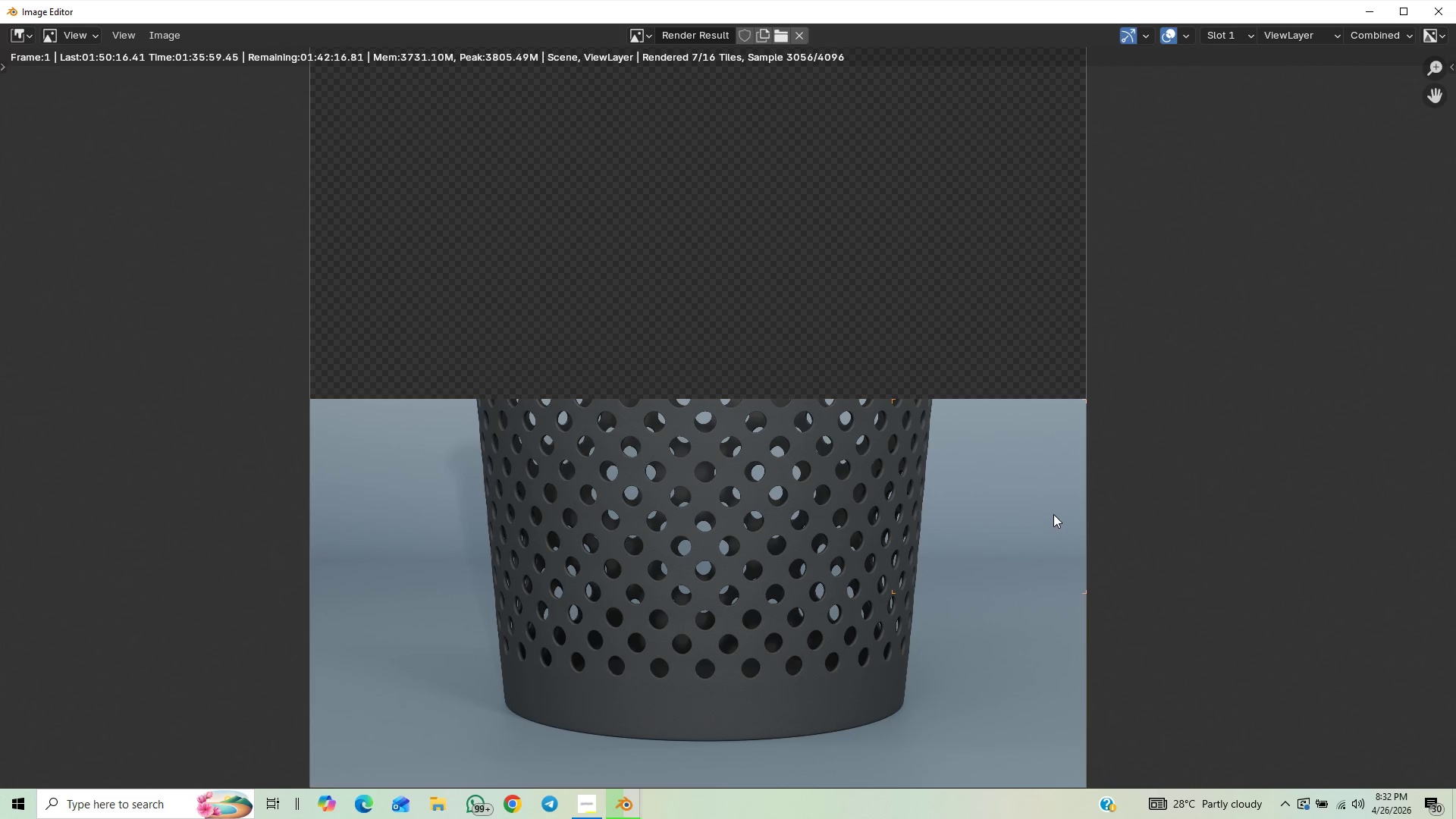 
scroll: coordinate [1053, 513], scroll_direction: down, amount: 1.0
 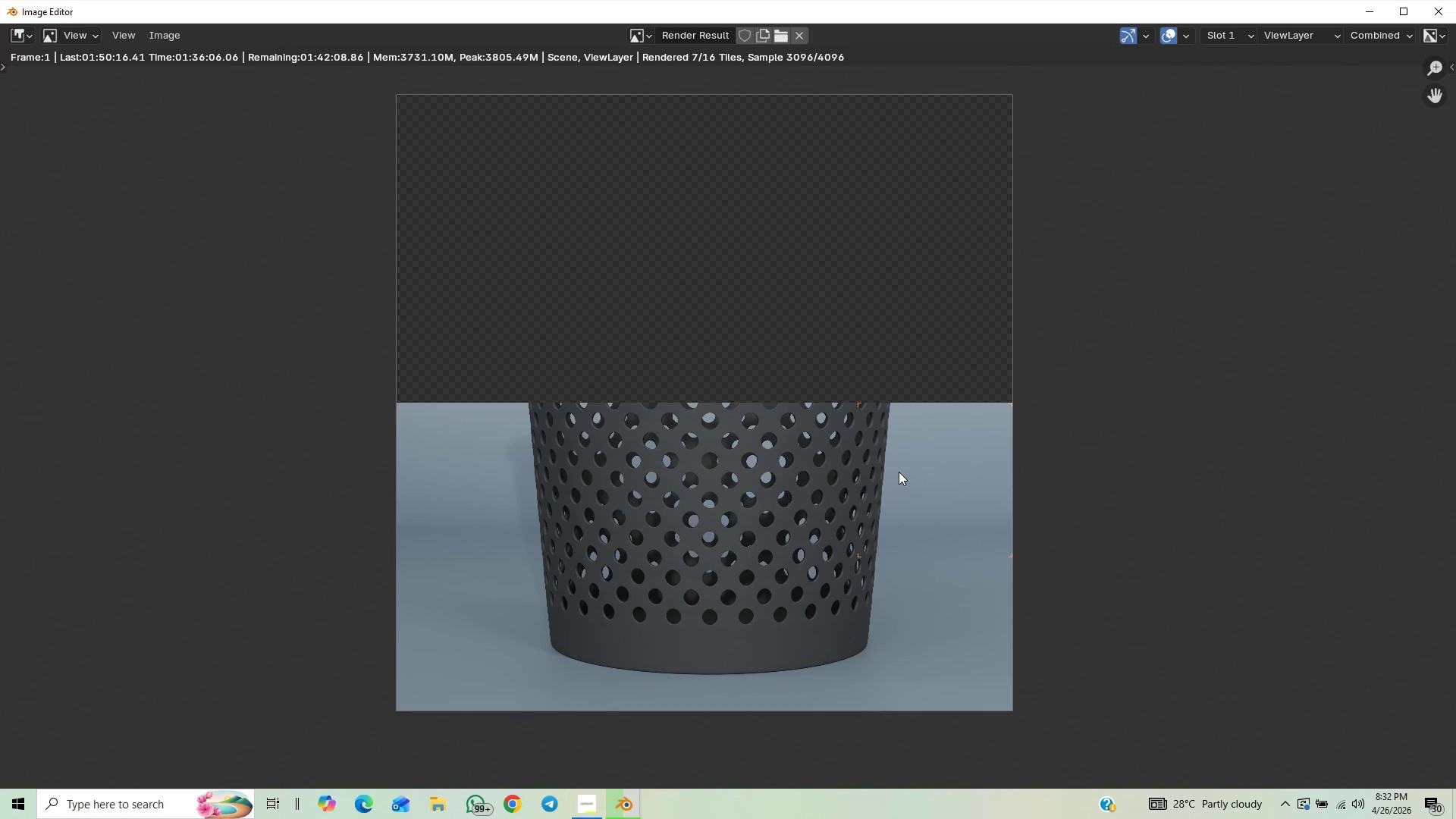 
wait(11.49)
 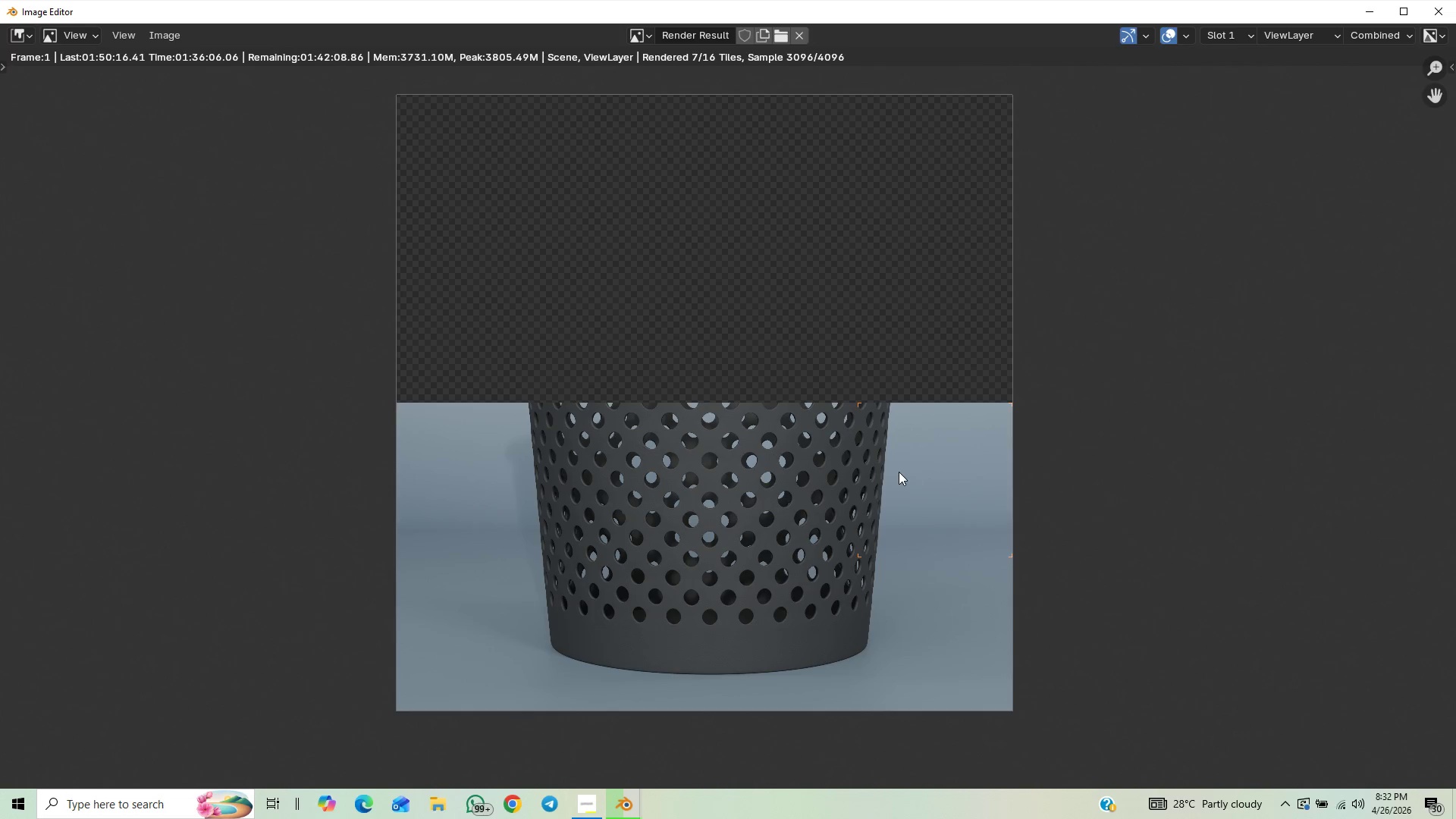 
scroll: coordinate [813, 440], scroll_direction: down, amount: 1.0
 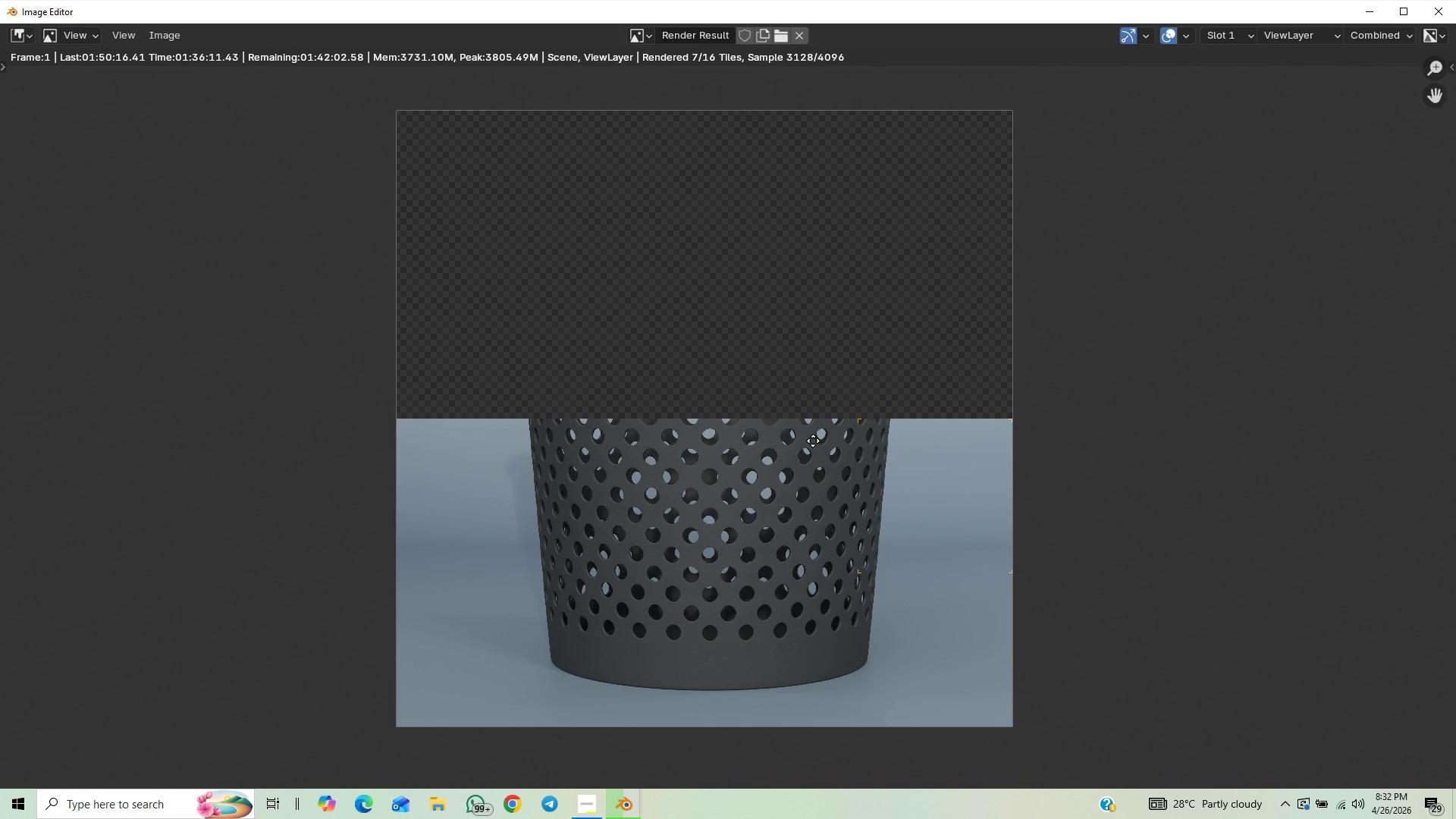 
scroll: coordinate [813, 441], scroll_direction: up, amount: 1.0
 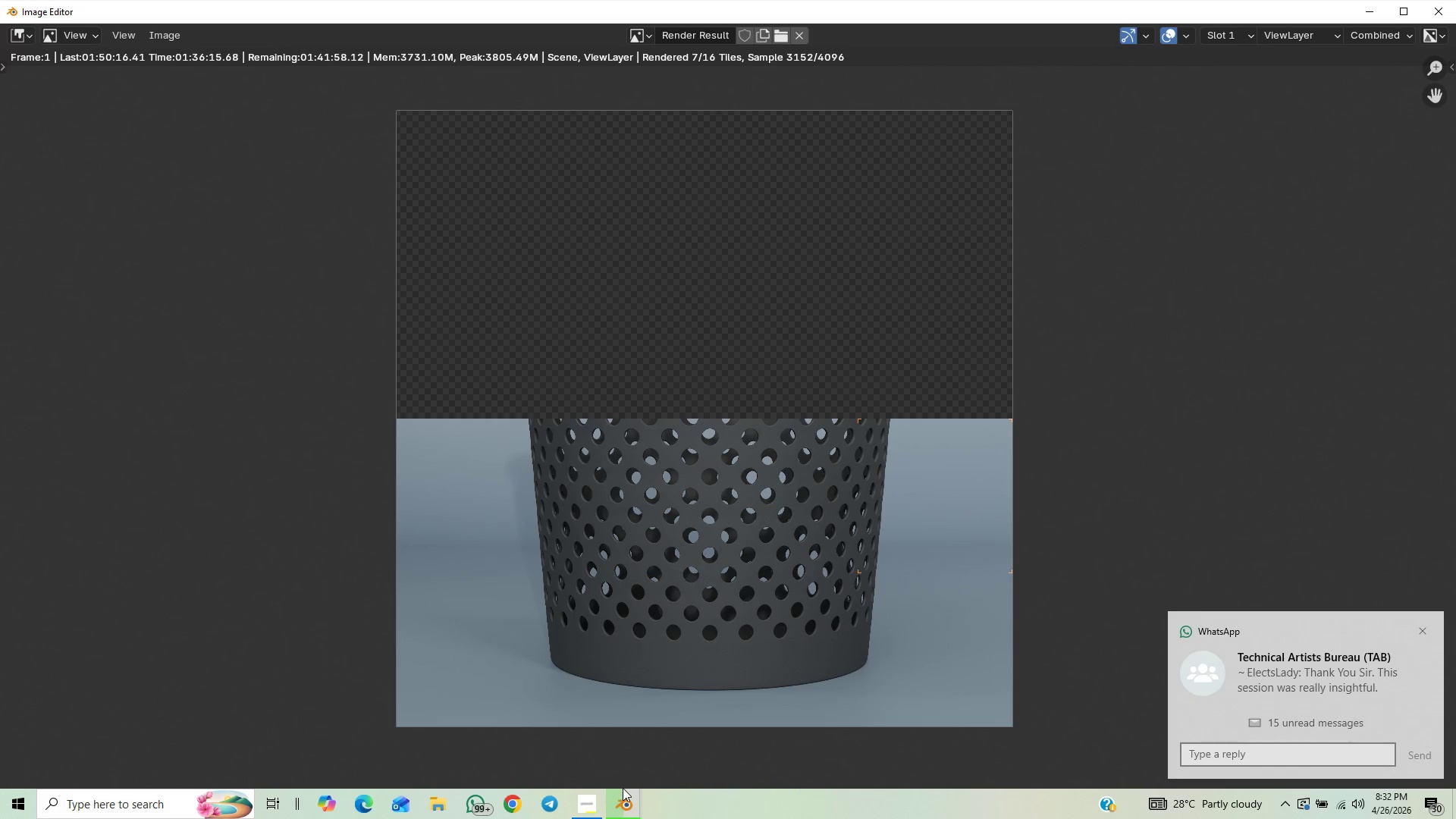 
left_click([585, 808])